 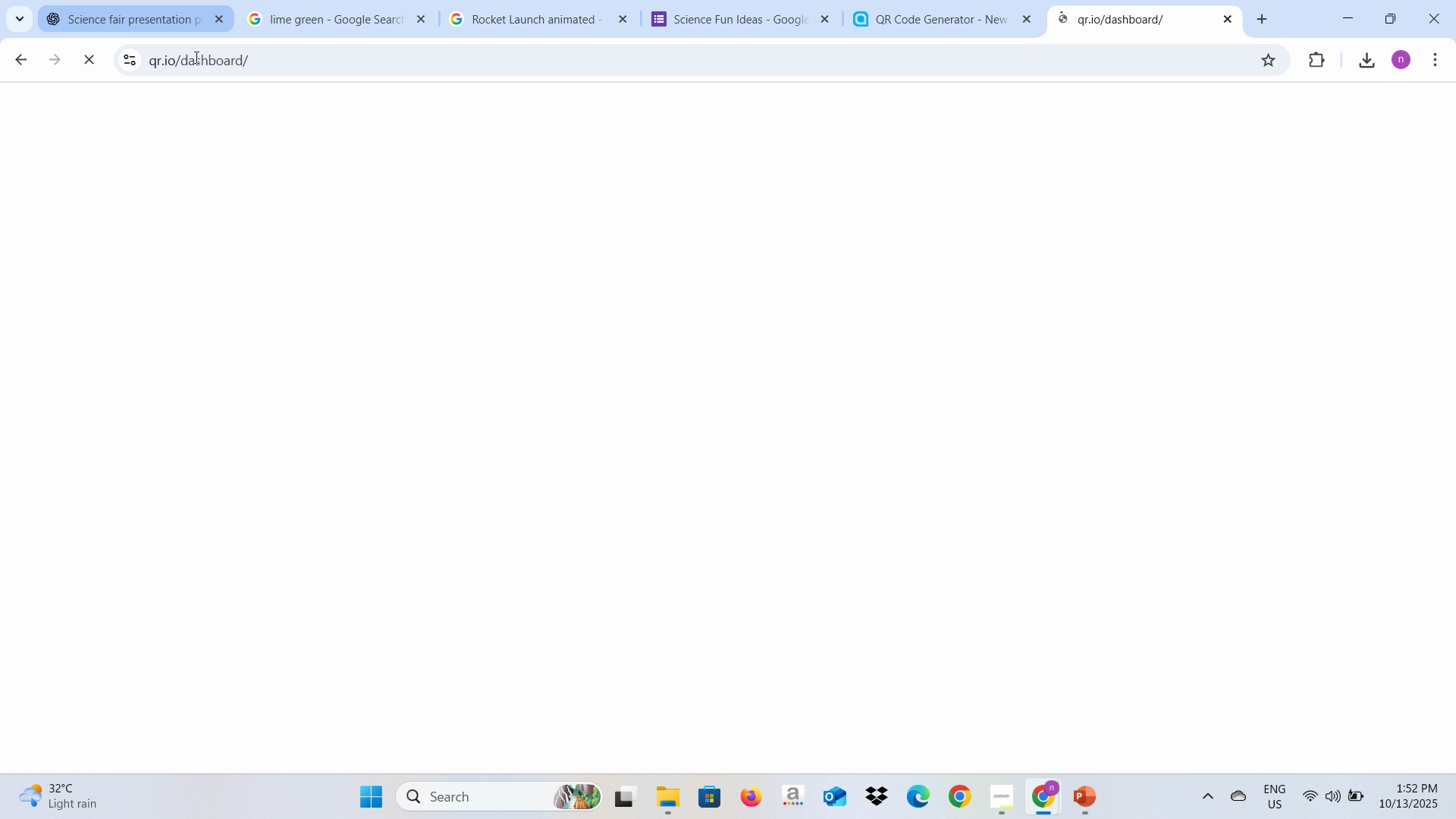 
left_click([815, 356])
 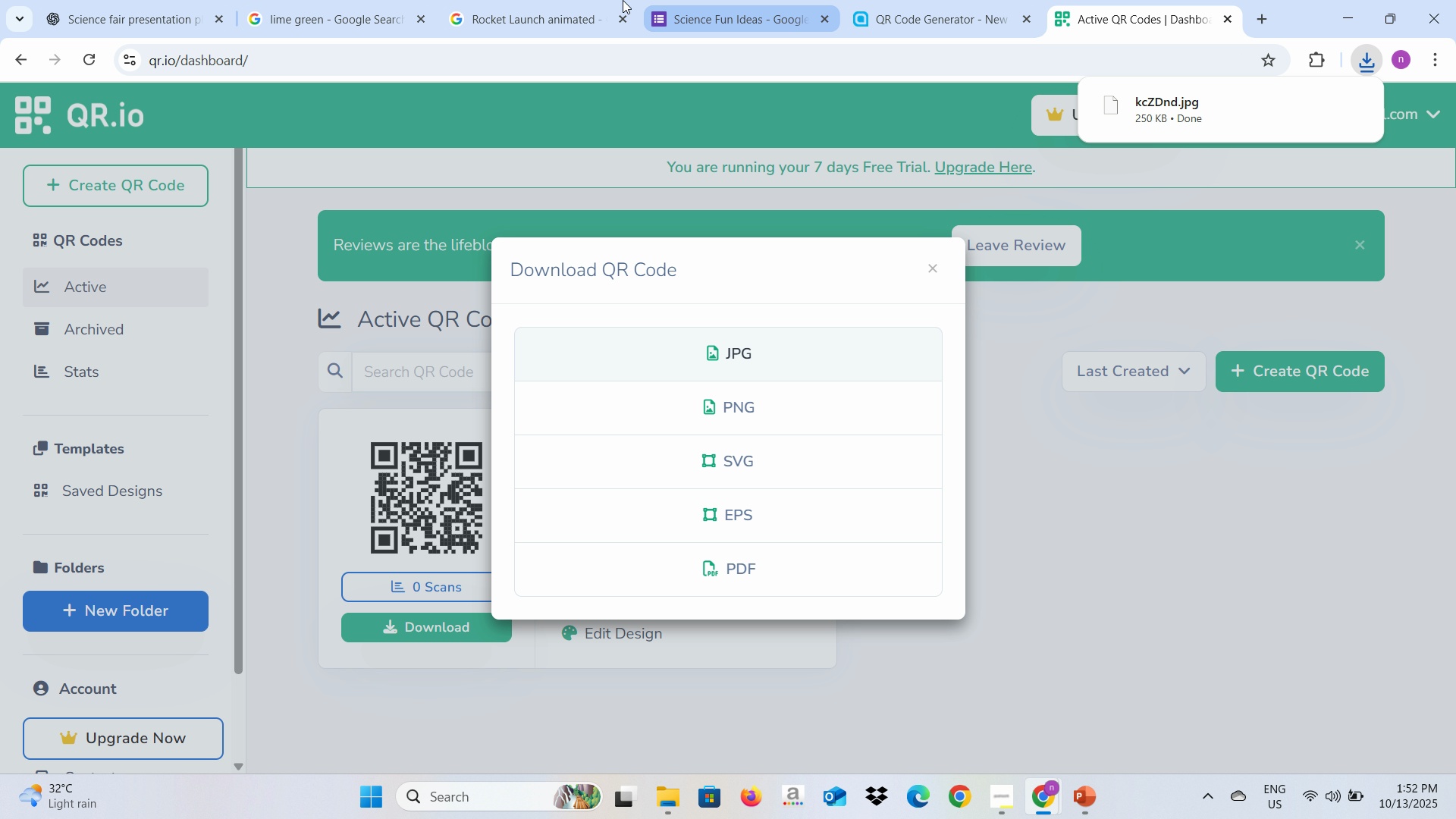 
left_click([507, 0])
 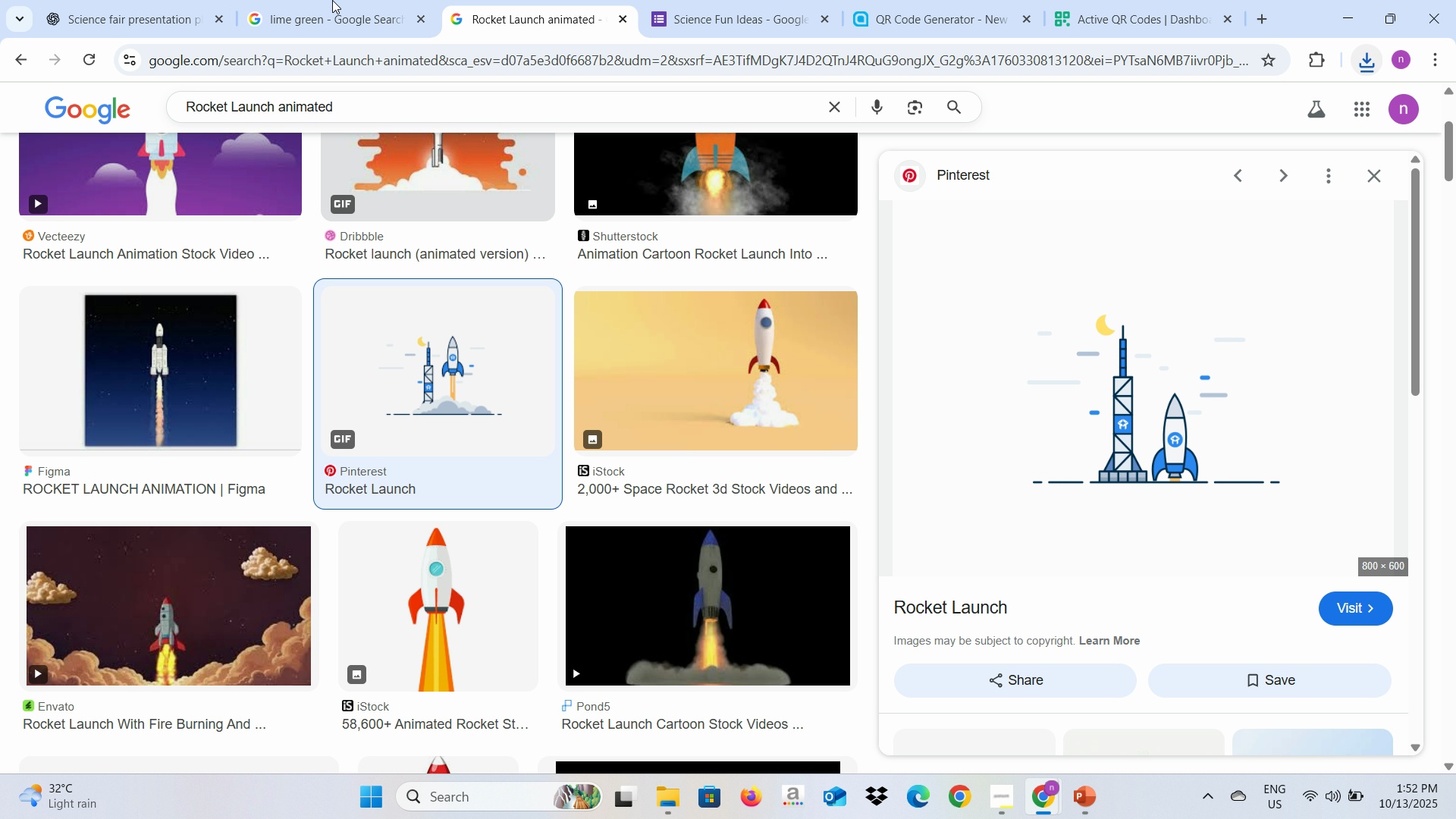 
key(Alt+AltLeft)
 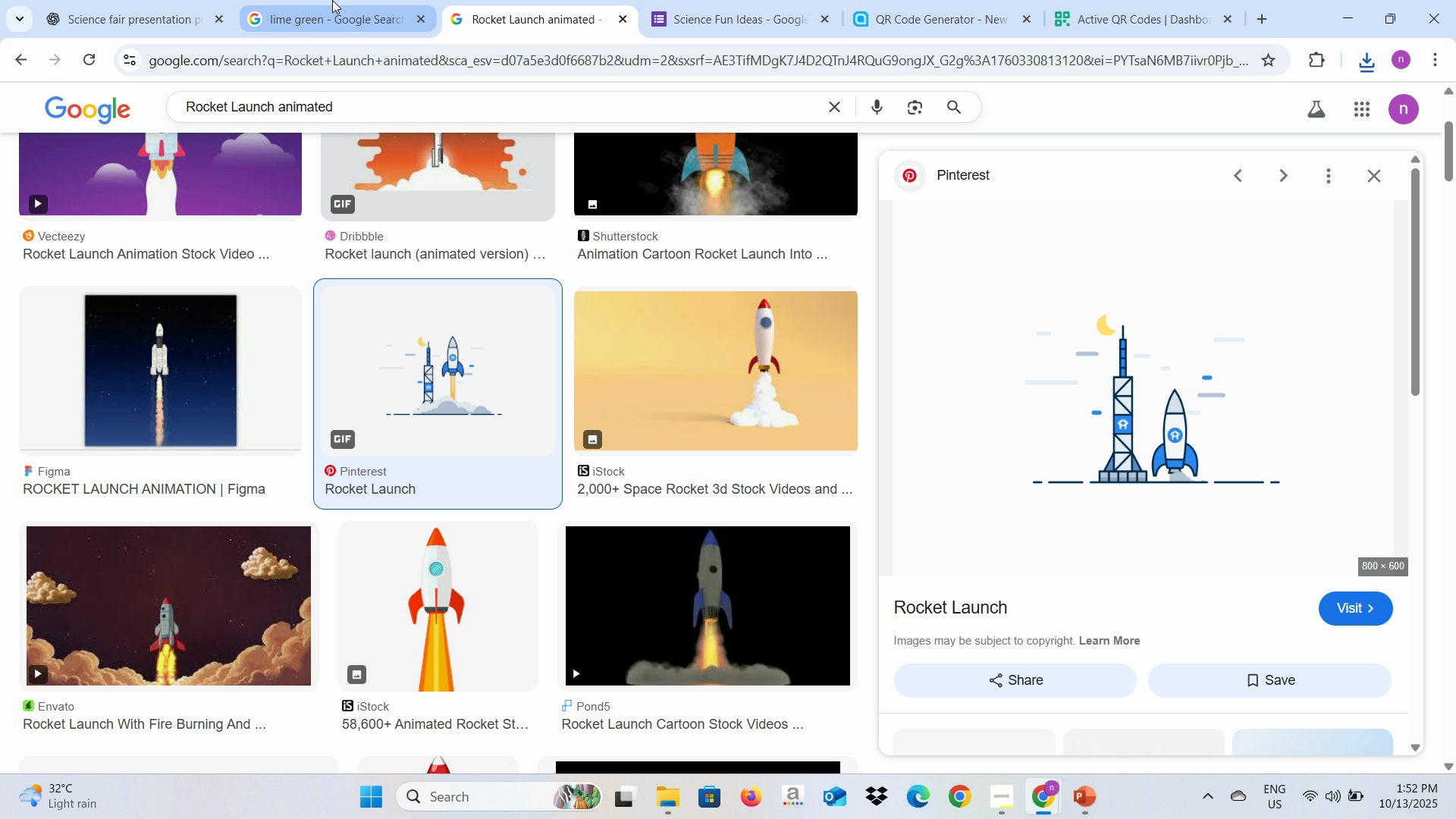 
key(Alt+Tab)